 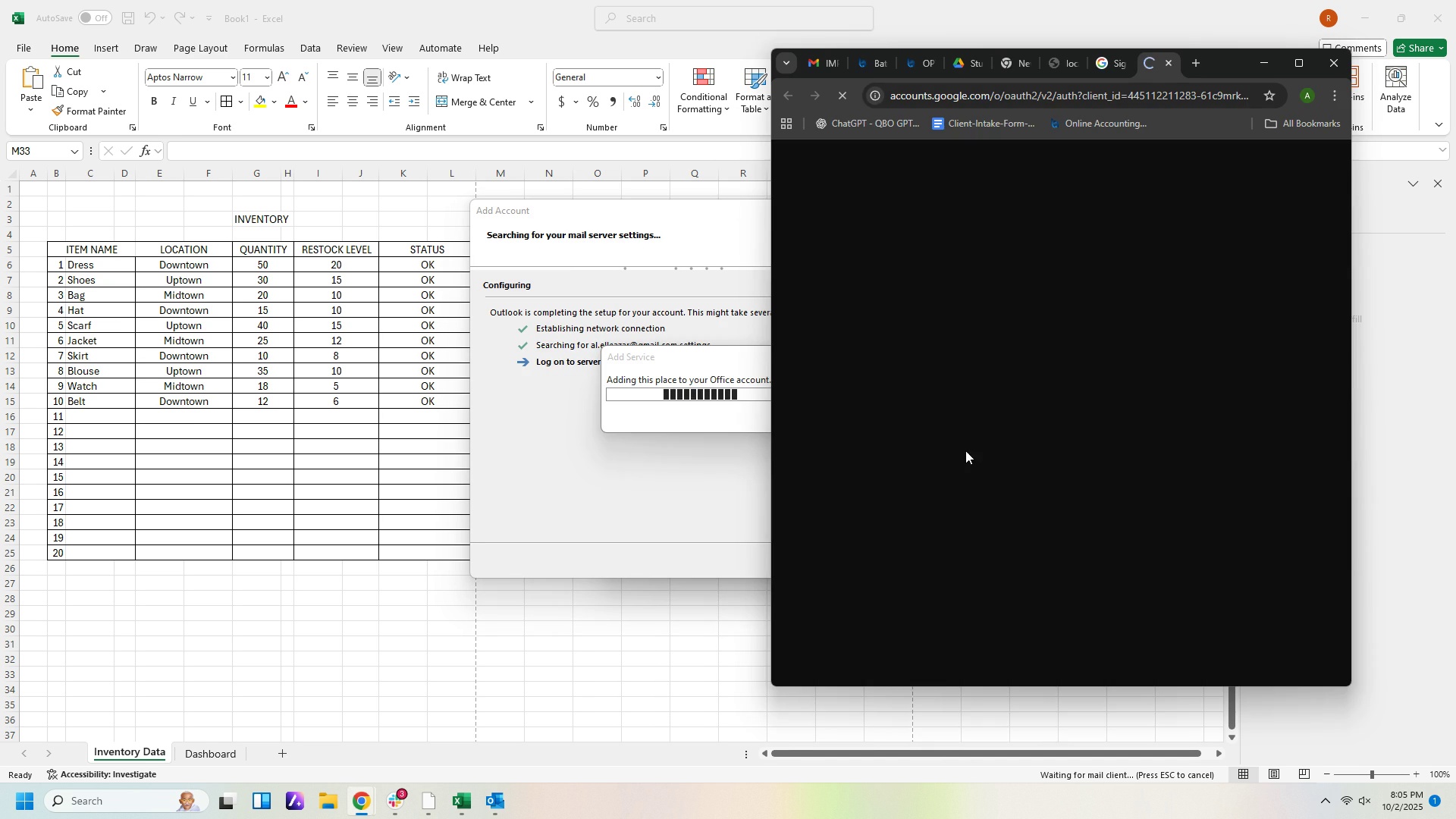 
left_click([1295, 548])
 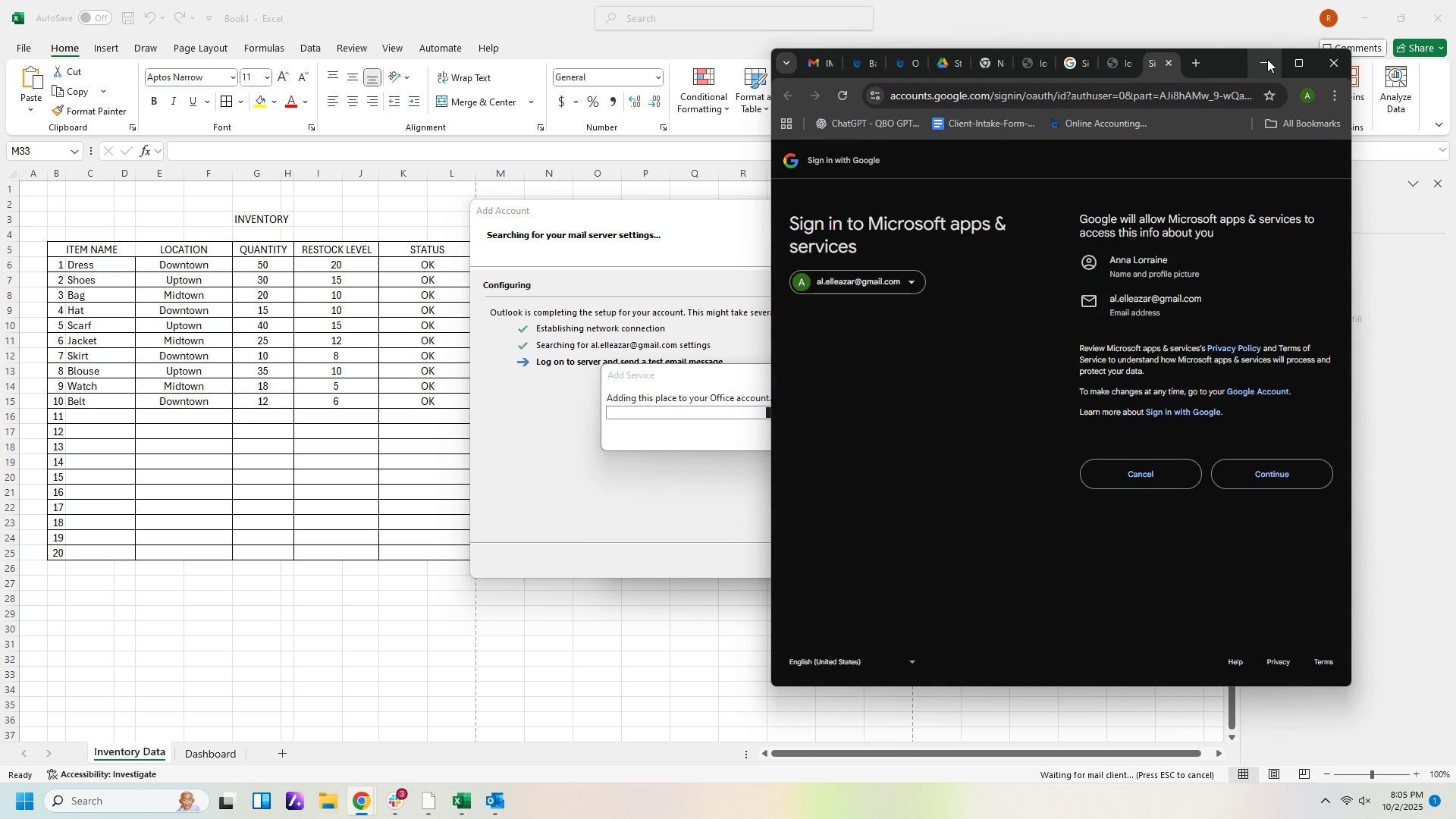 
left_click([1279, 476])
 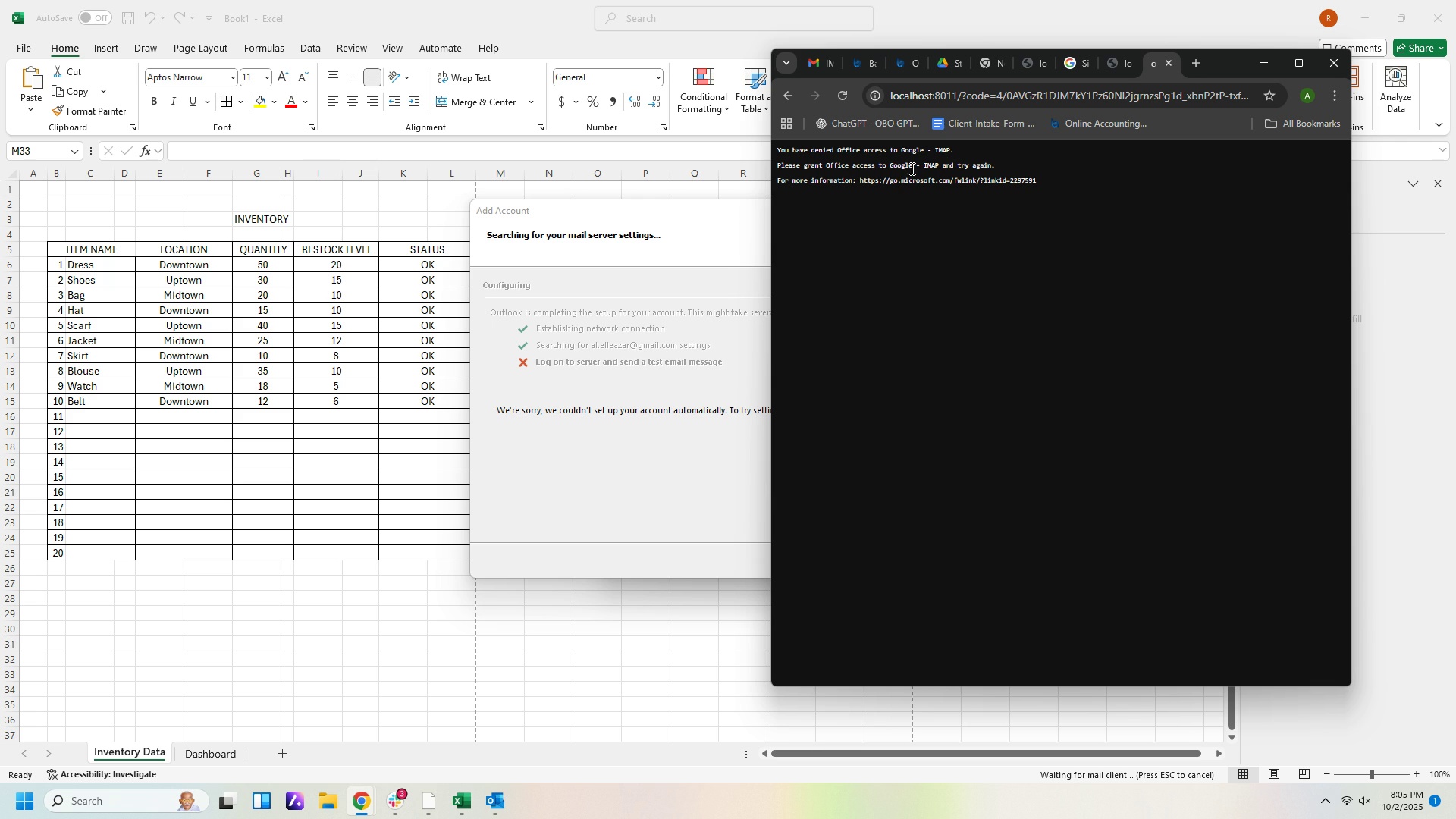 
wait(13.22)
 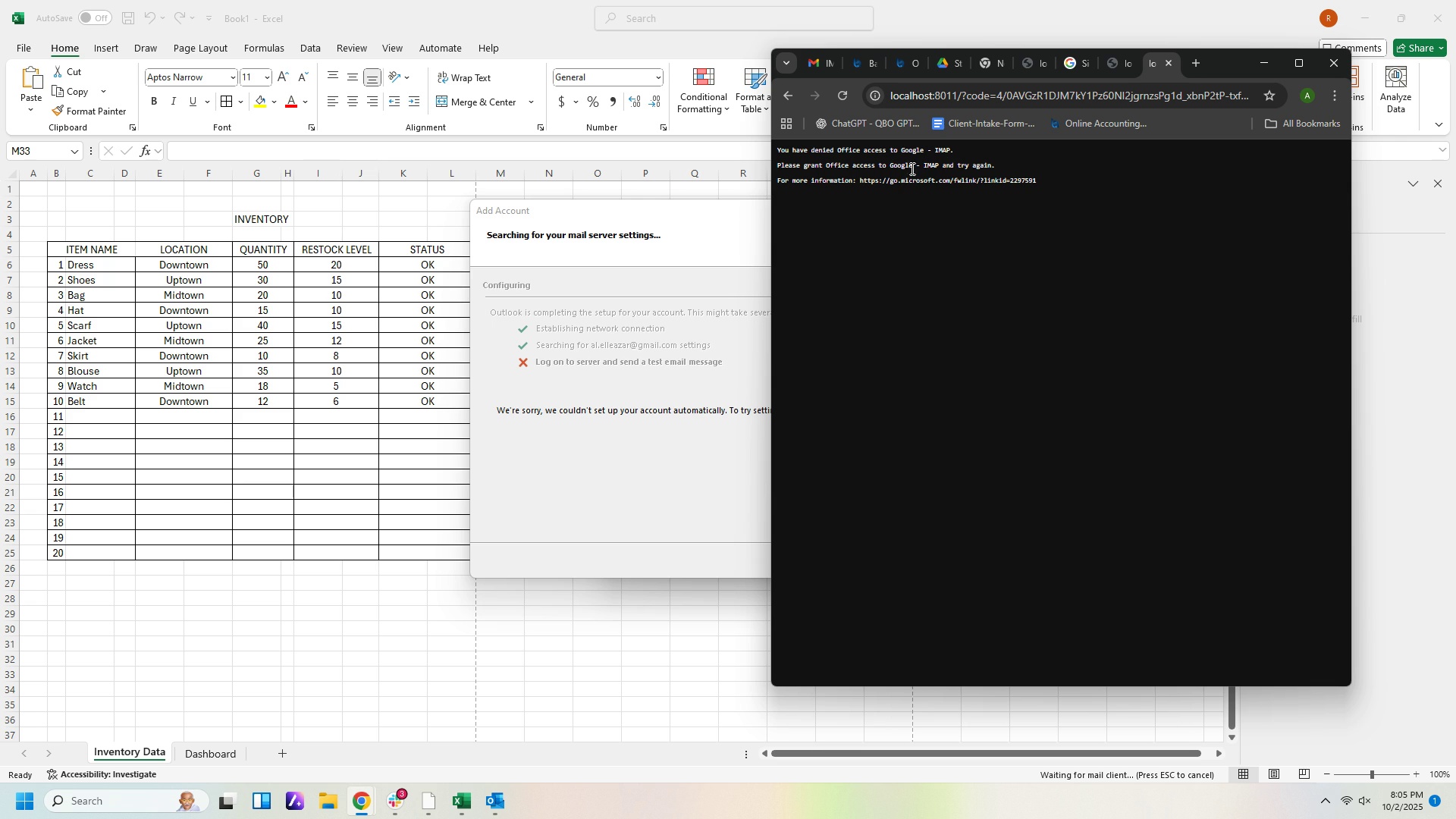 
left_click([1268, 61])
 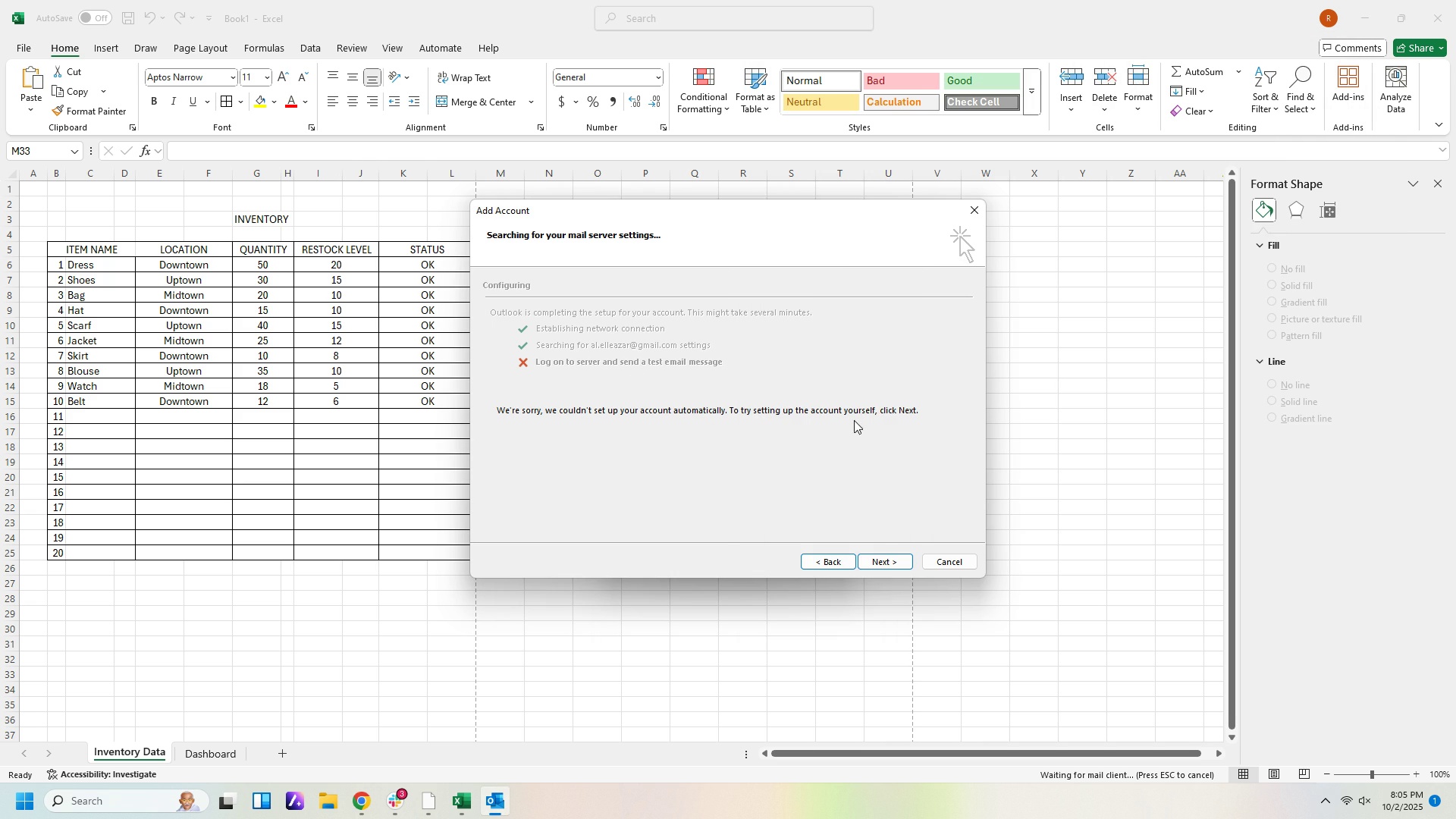 
wait(5.01)
 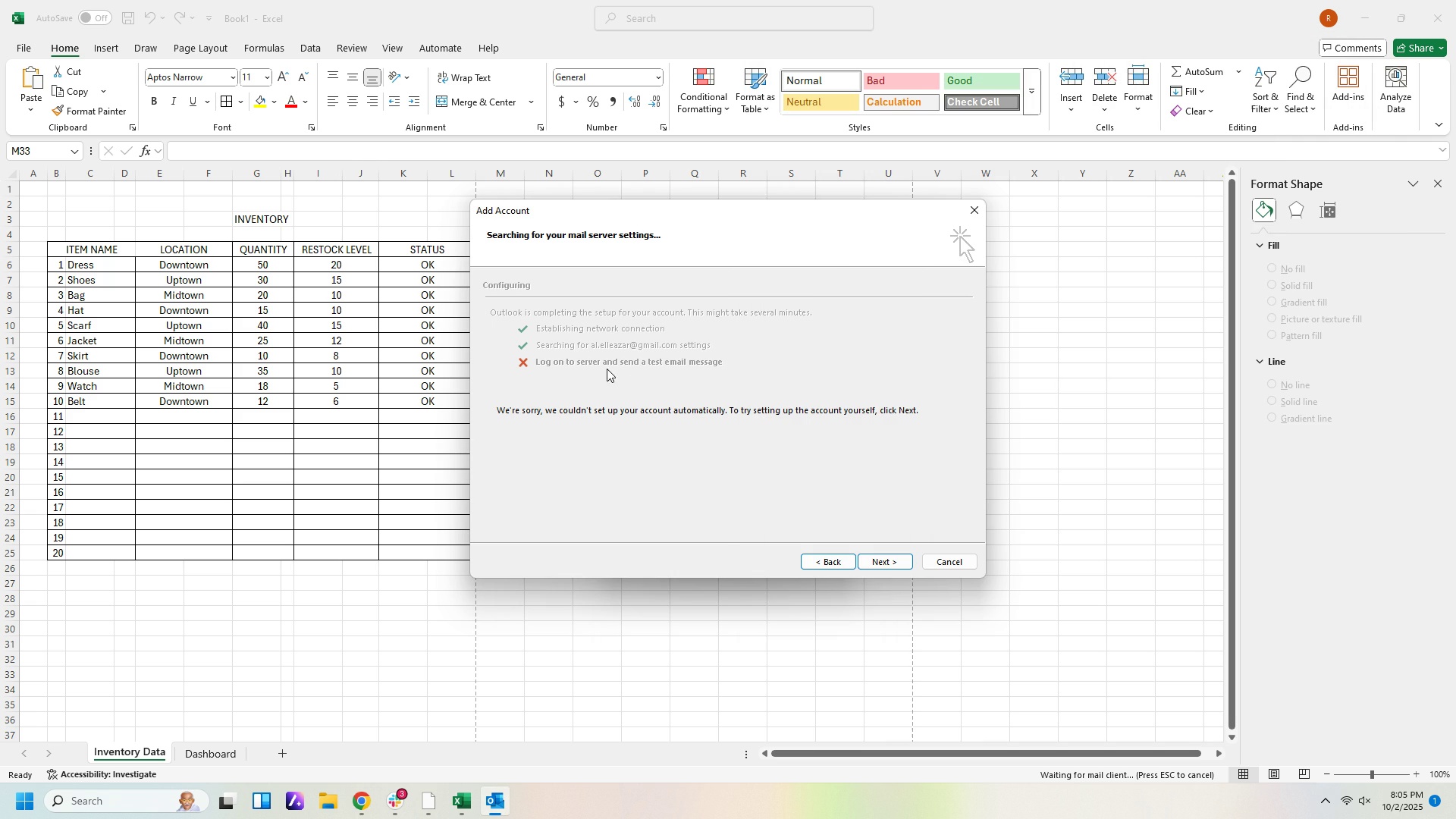 
left_click([884, 559])
 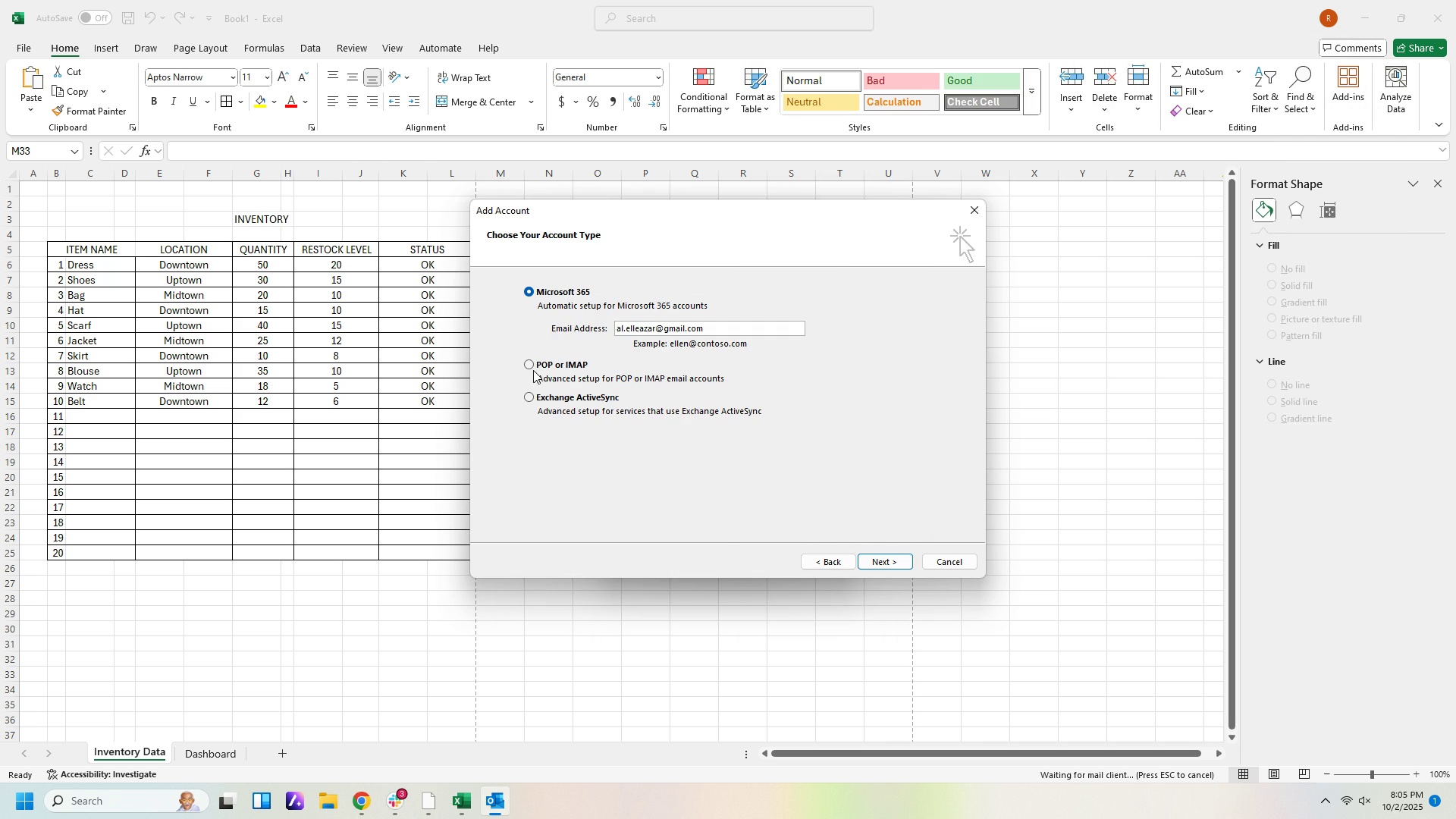 
left_click([531, 367])
 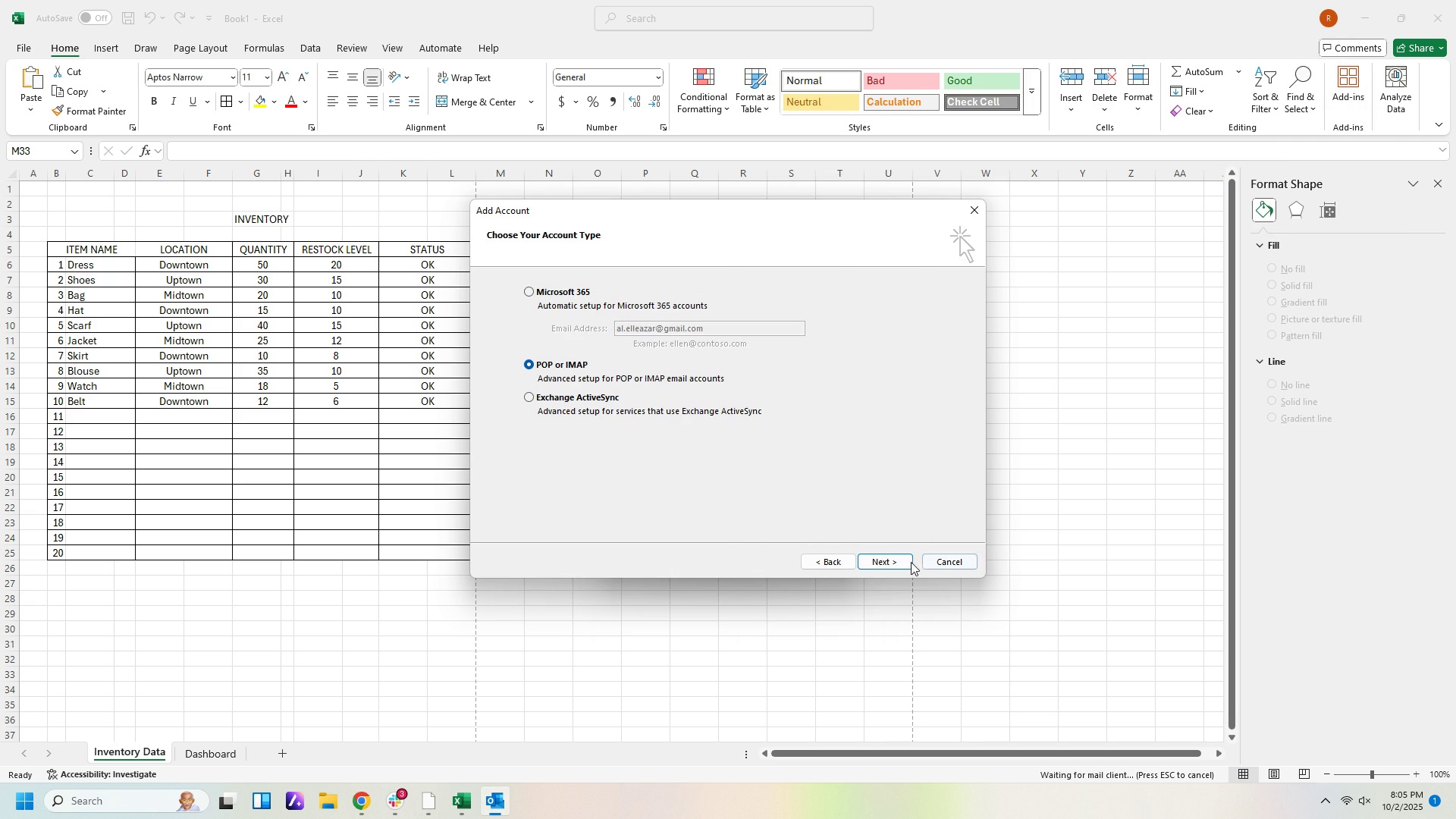 
left_click([907, 563])
 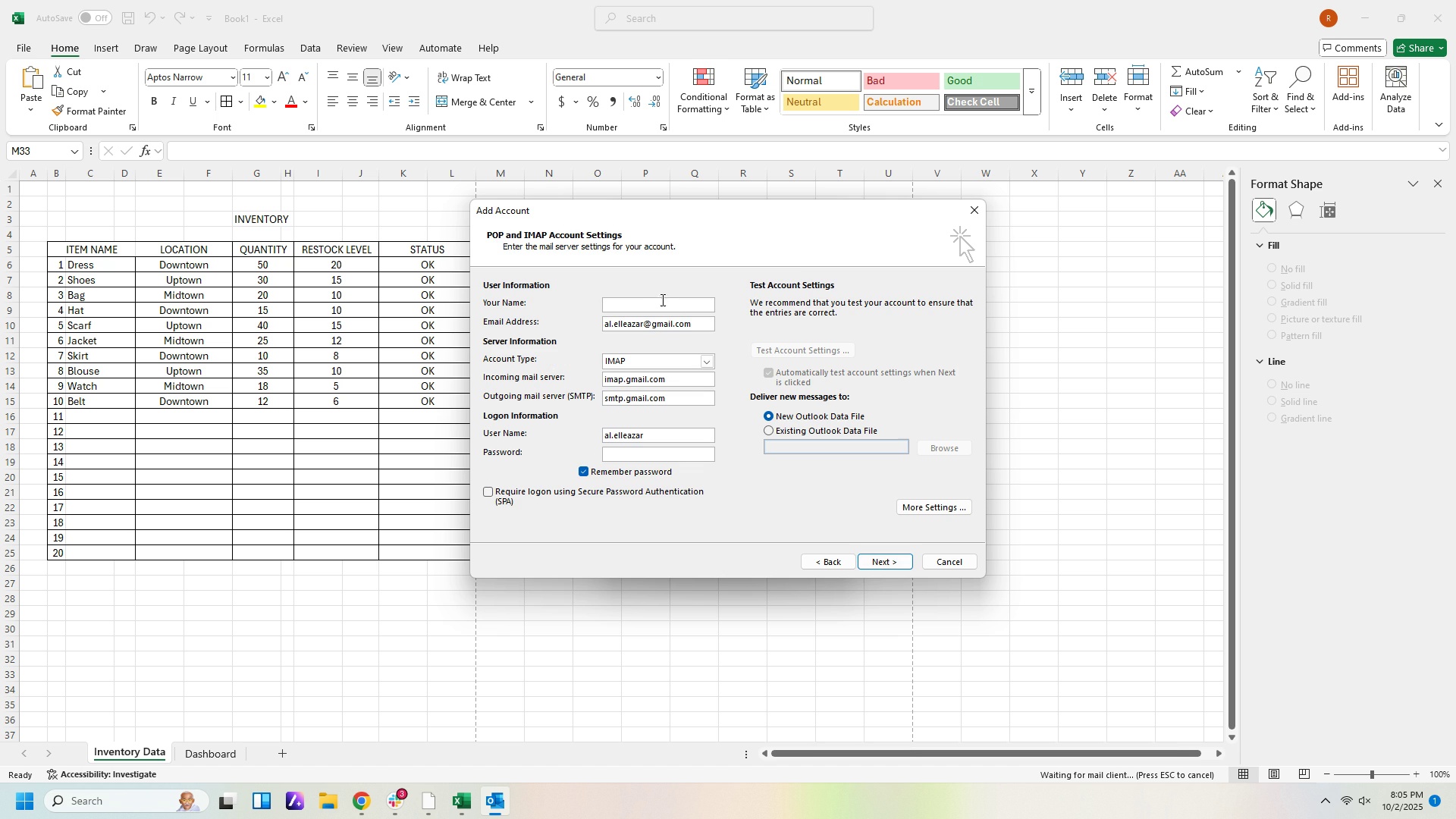 
type(Lorraine Wll)
key(Backspace)
key(Backspace)
key(Backspace)
type(Ellw)
key(Backspace)
type(eazae)
key(Backspace)
type(r)